 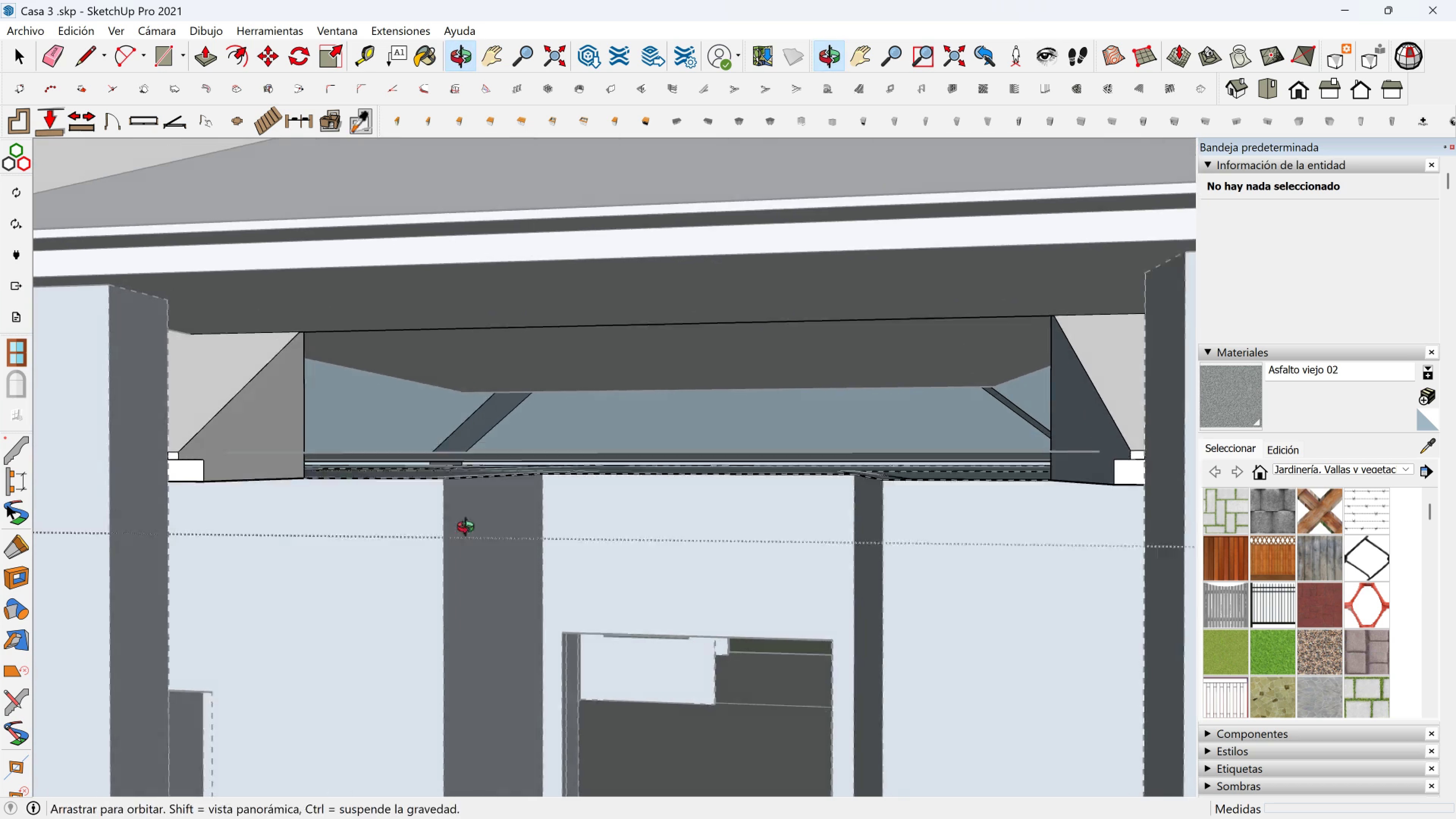 
left_click([544, 494])
 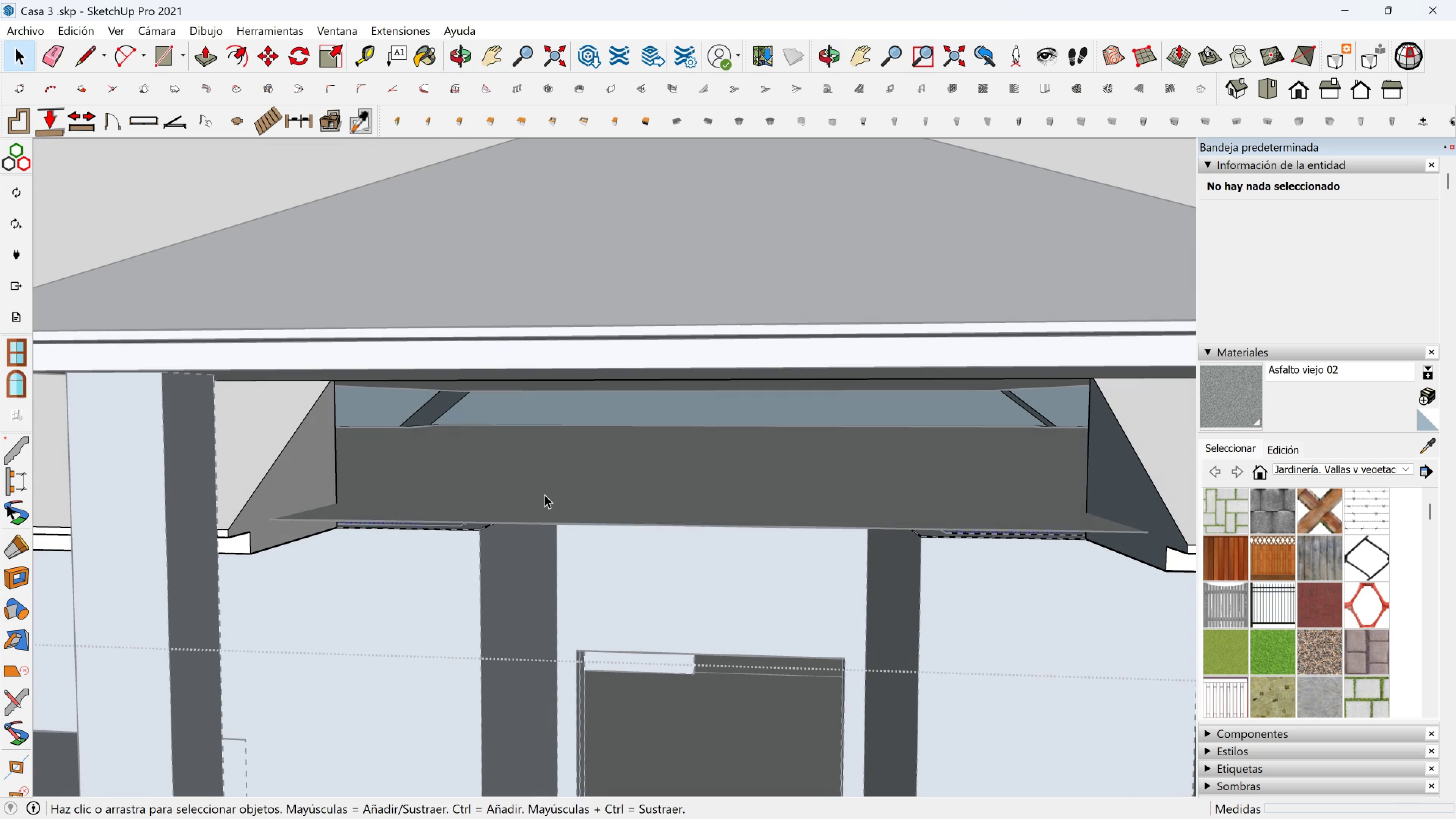 
key(Escape)
 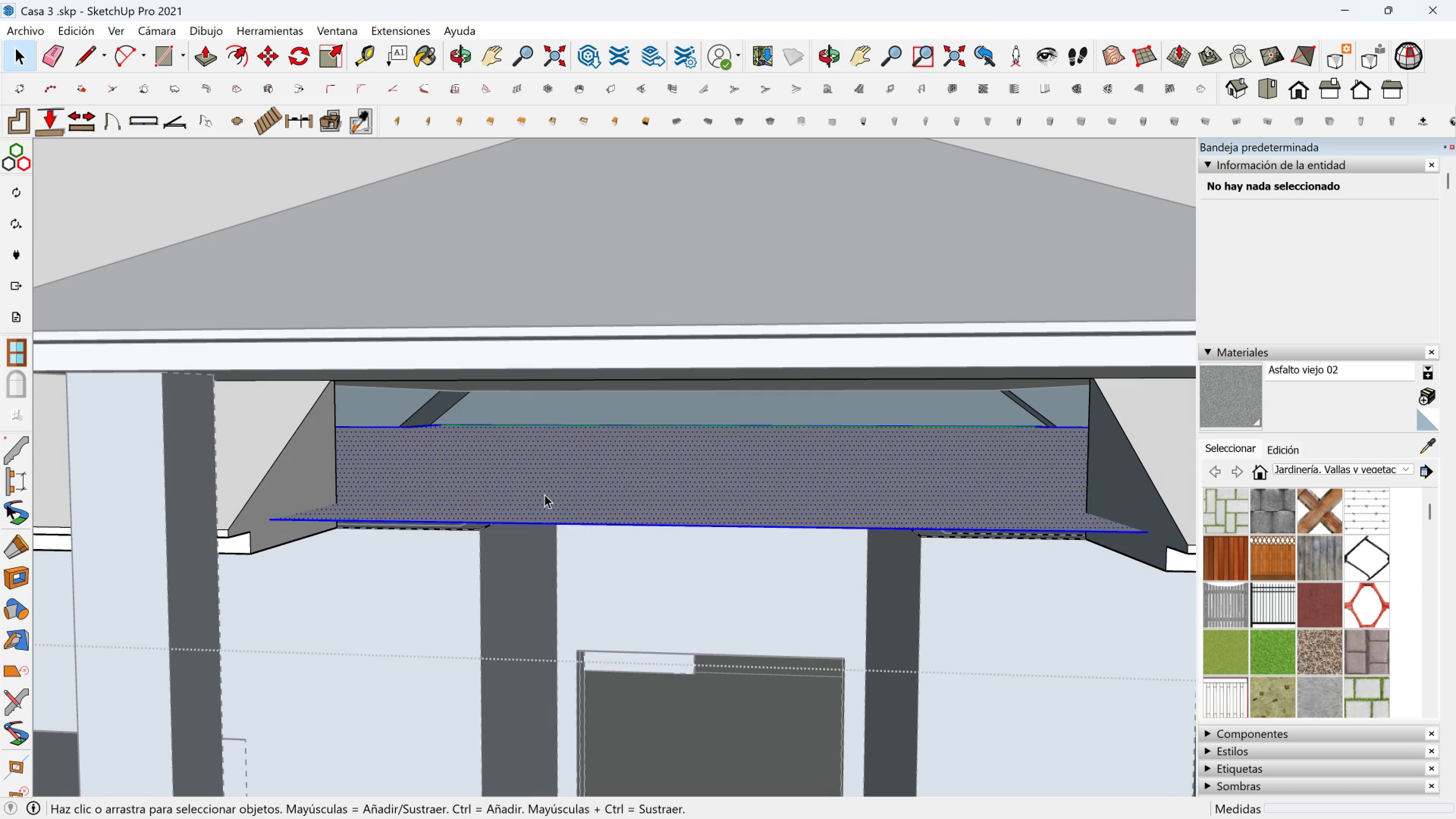 
double_click([544, 494])
 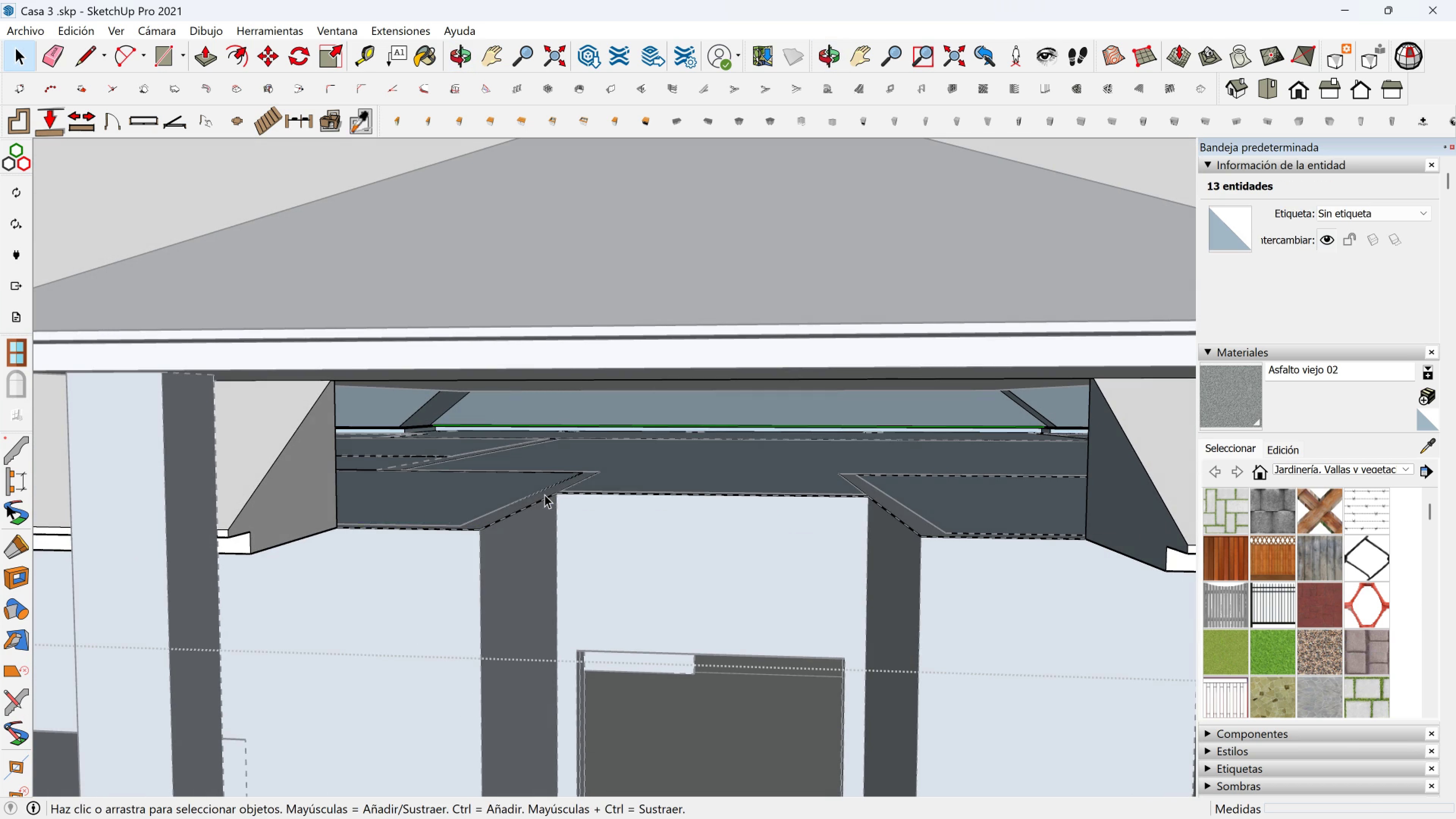 
key(Delete)